 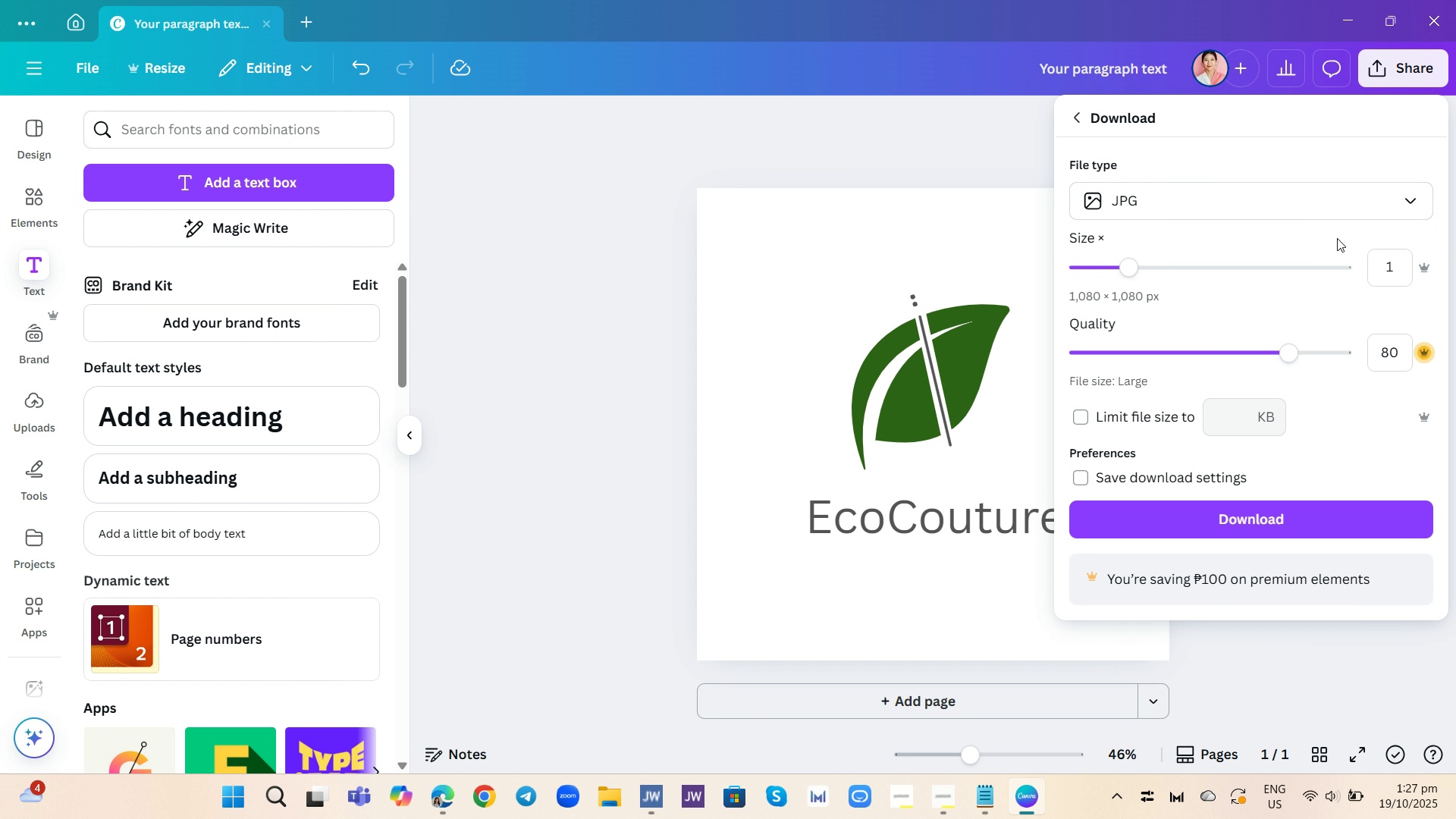 
left_click([1352, 203])
 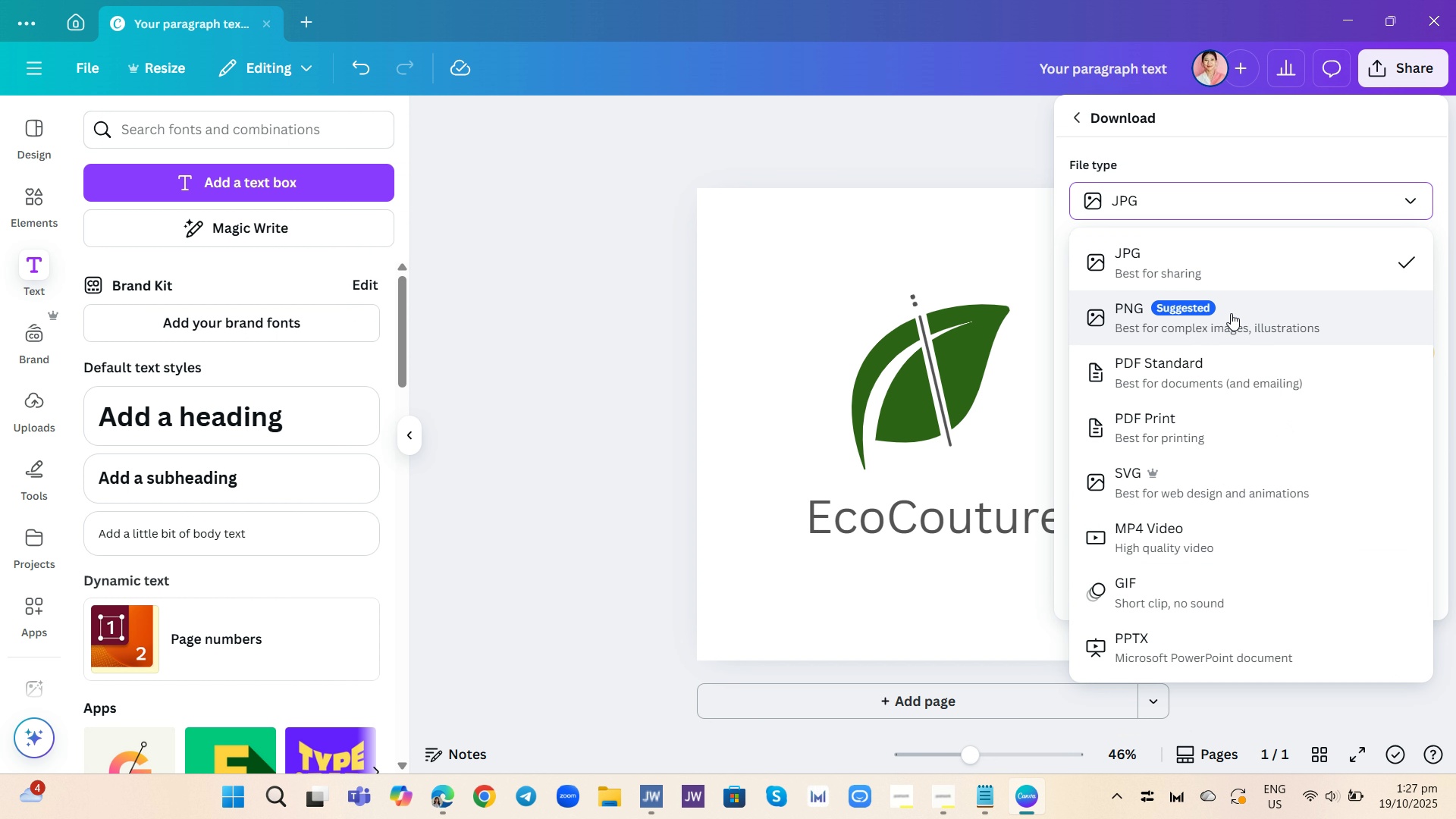 
left_click([1231, 313])
 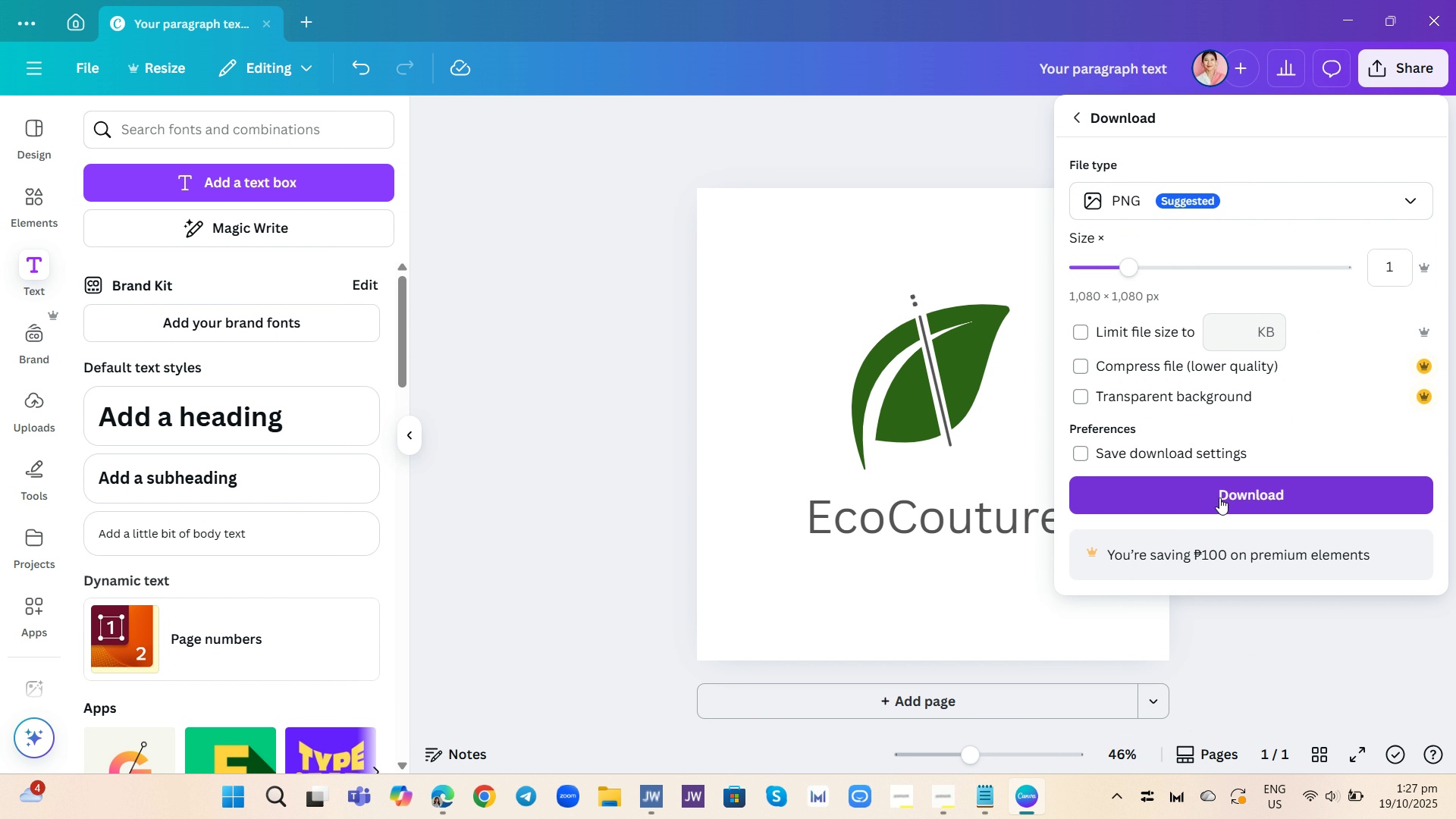 
left_click([1219, 497])
 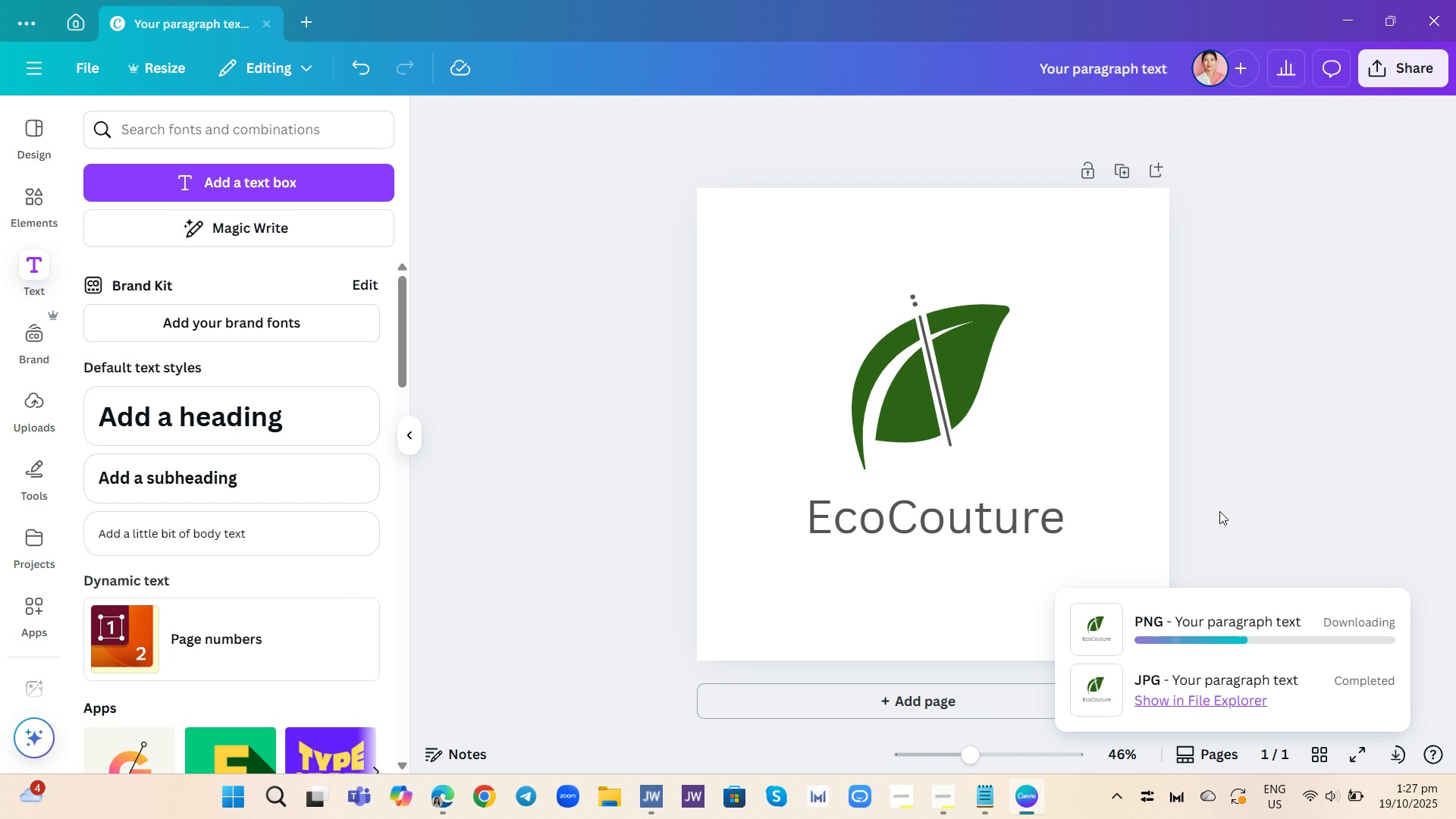 
wait(9.17)
 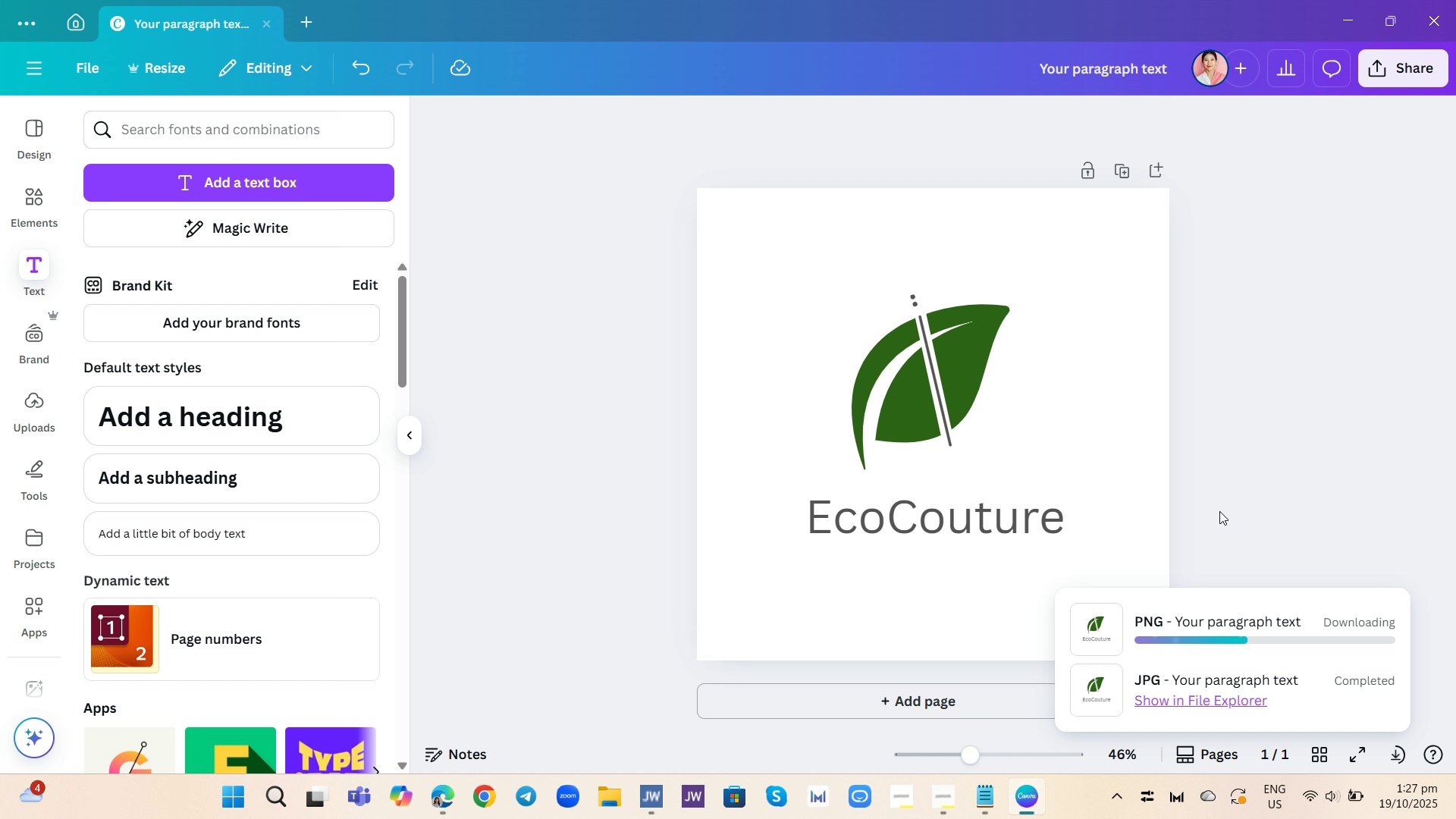 
key(Backspace)
type(logo2)
 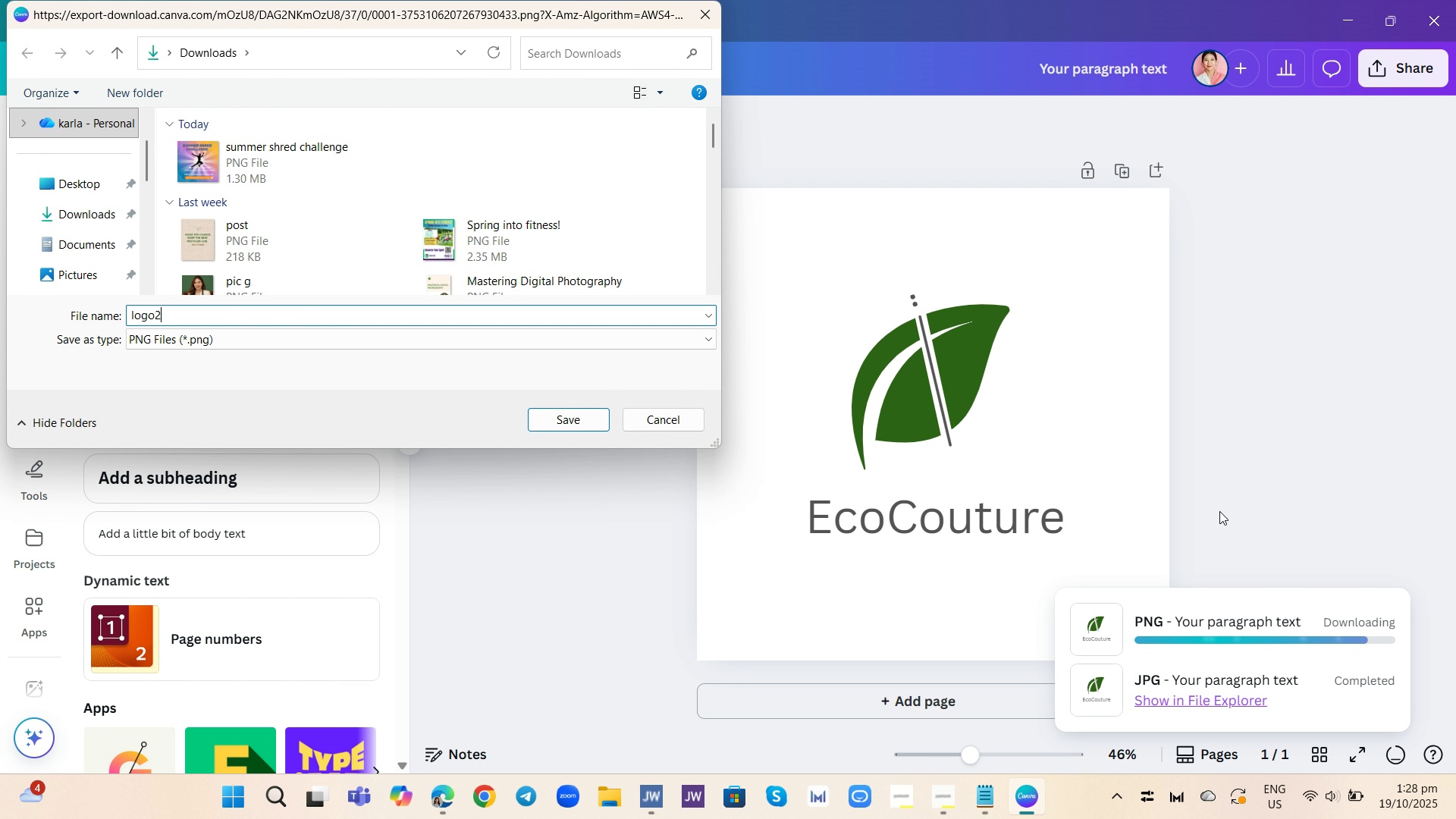 
key(Enter)
 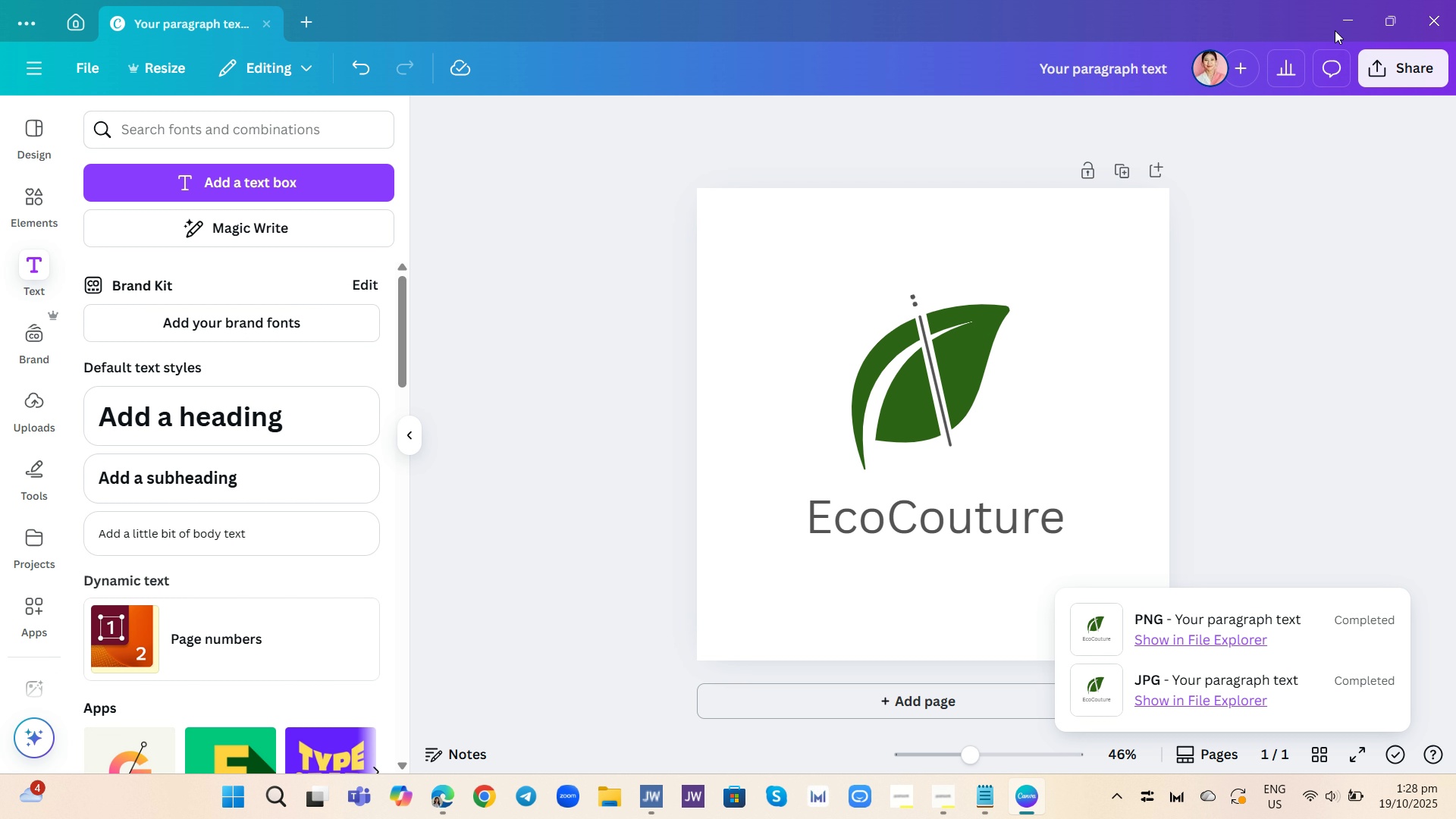 
left_click([1389, 56])
 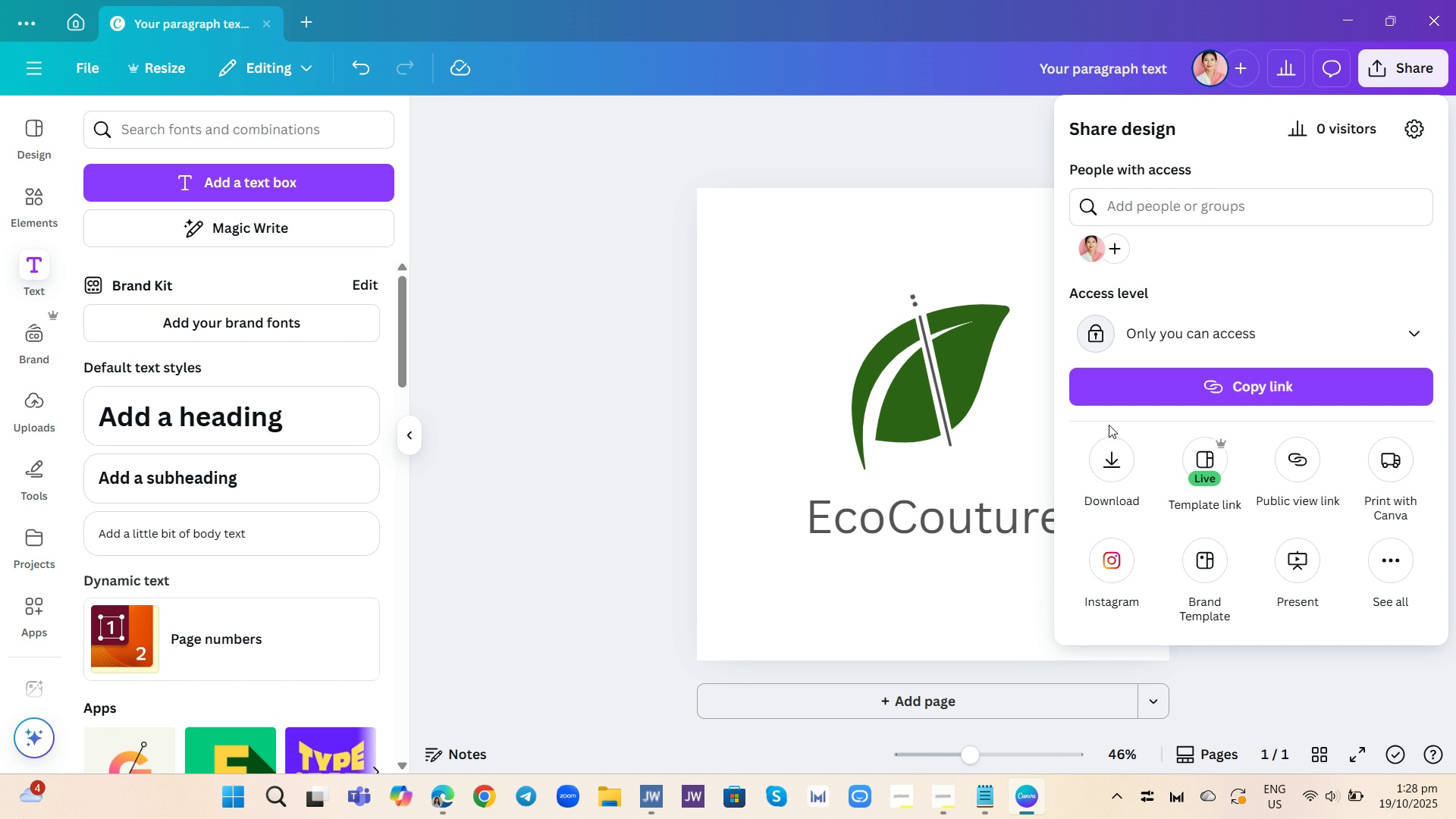 
left_click([1118, 452])
 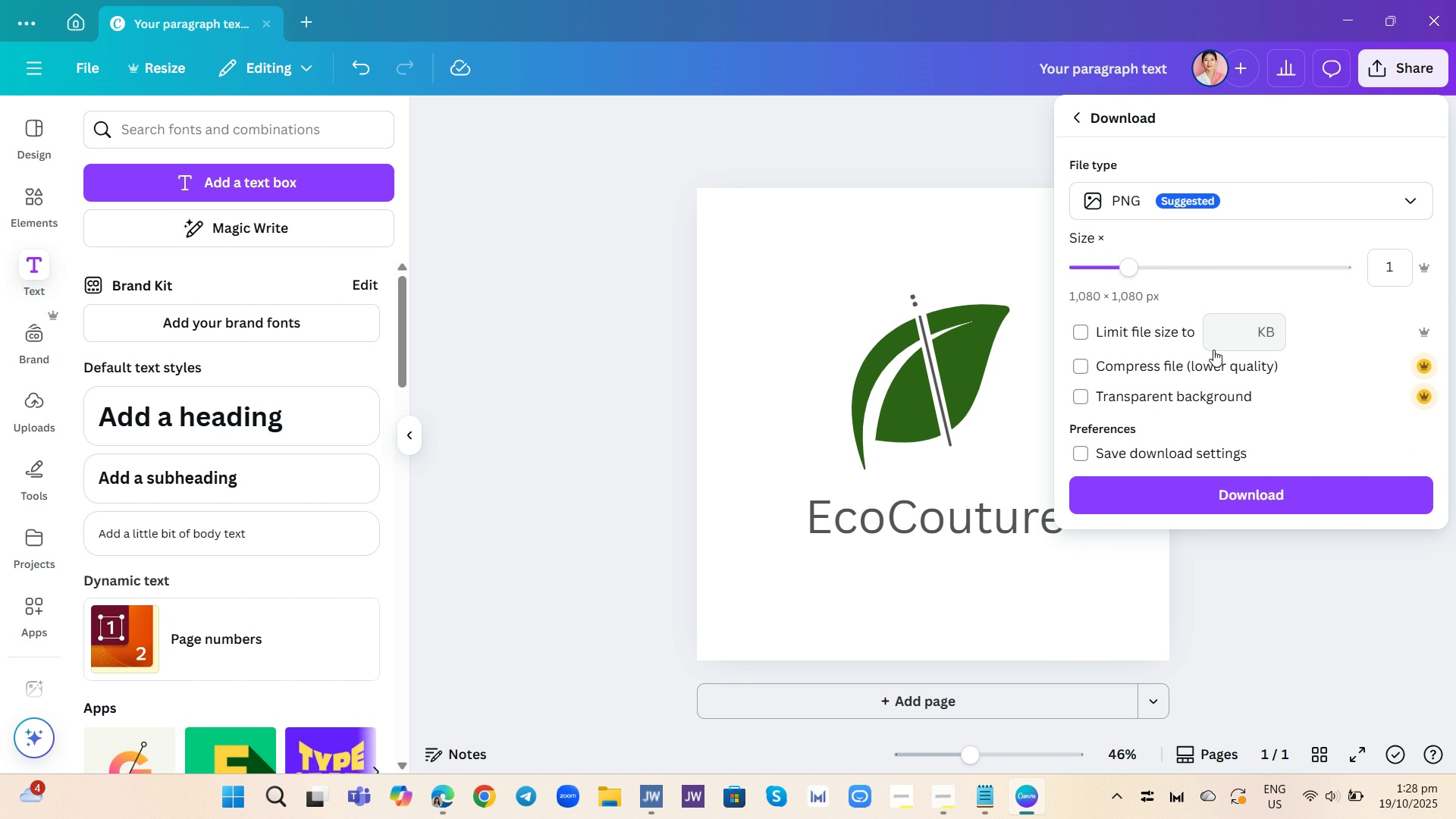 
scroll: coordinate [1213, 350], scroll_direction: down, amount: 2.0
 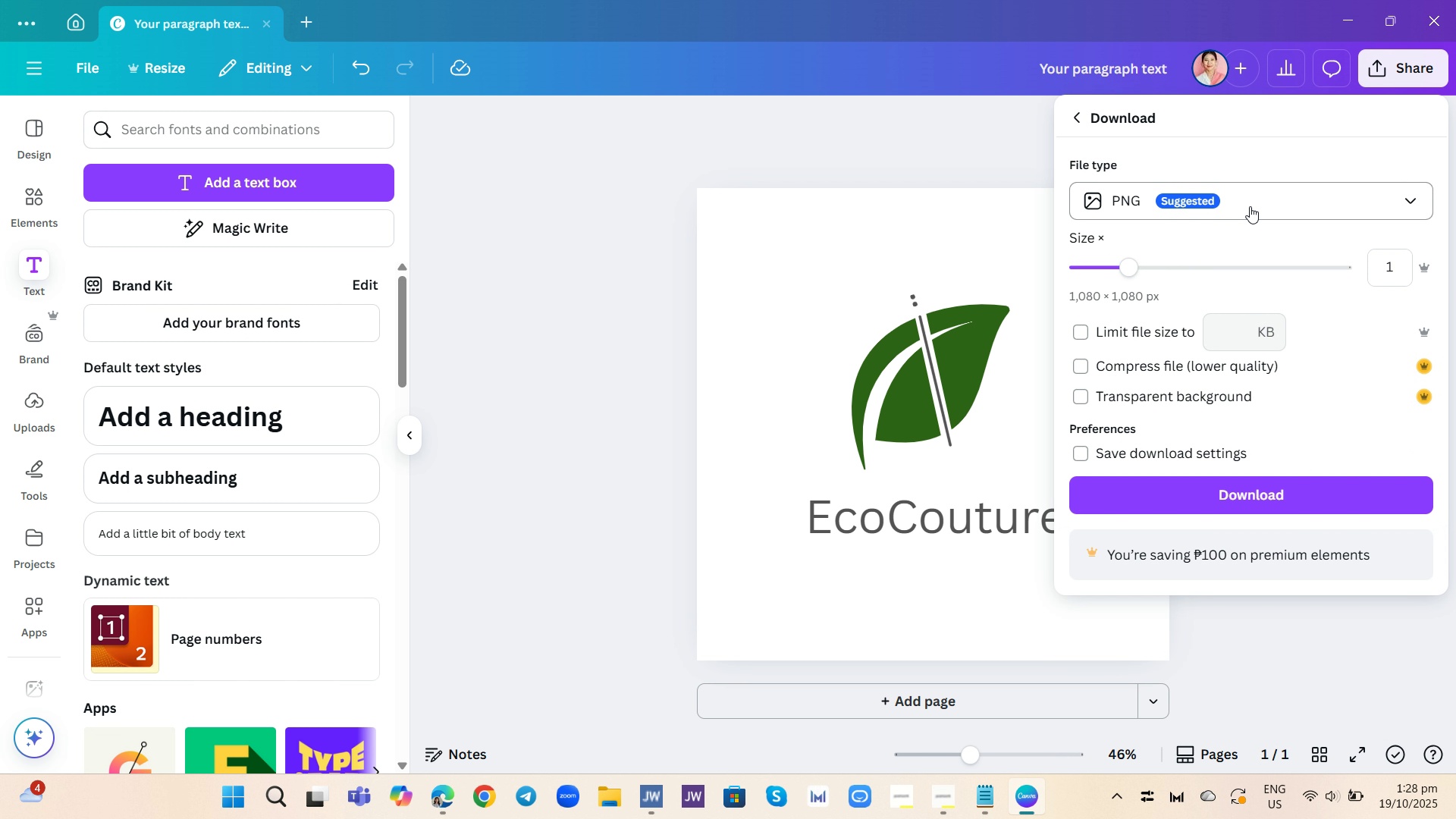 
left_click([1250, 206])
 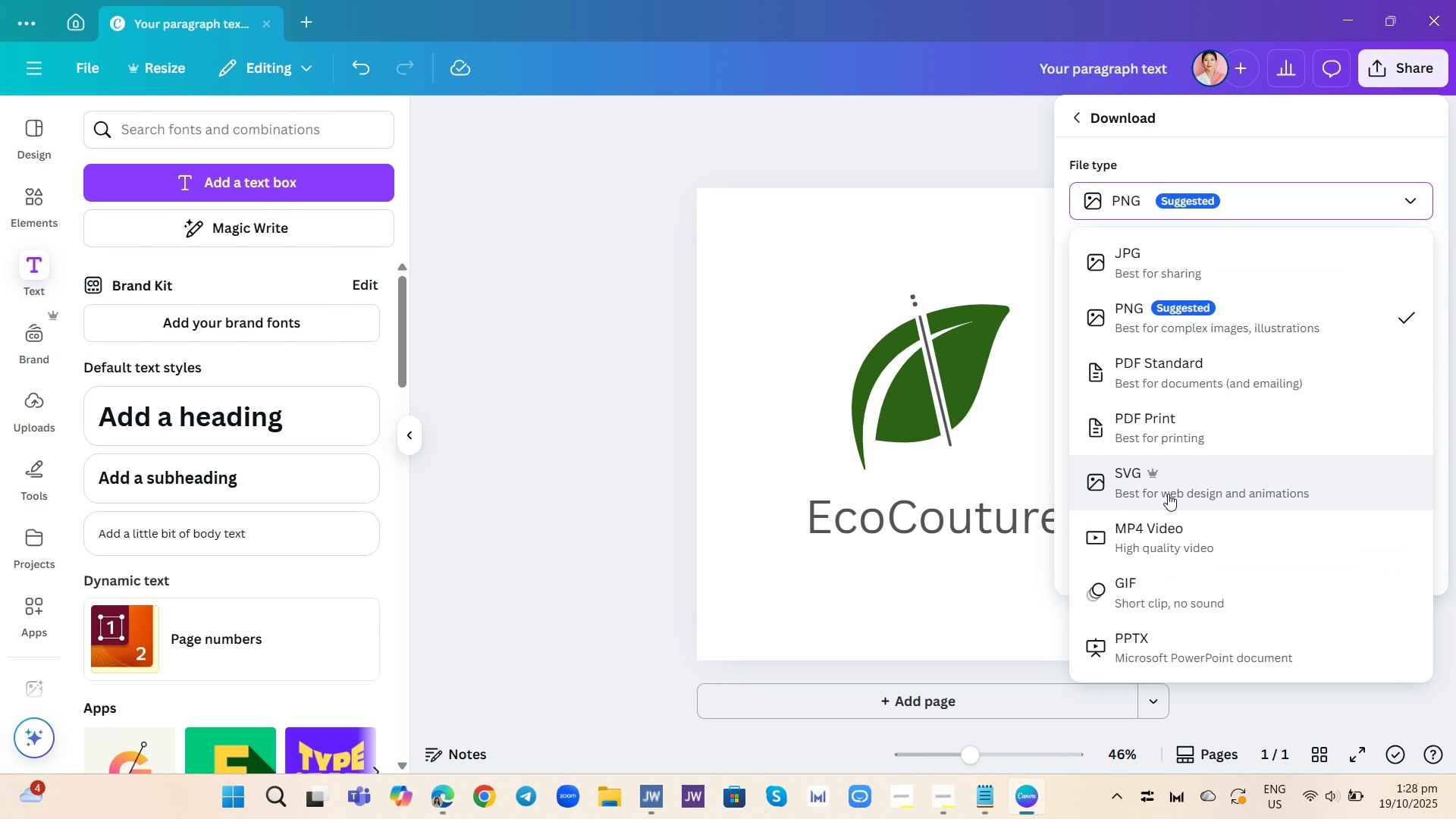 
left_click([1168, 494])
 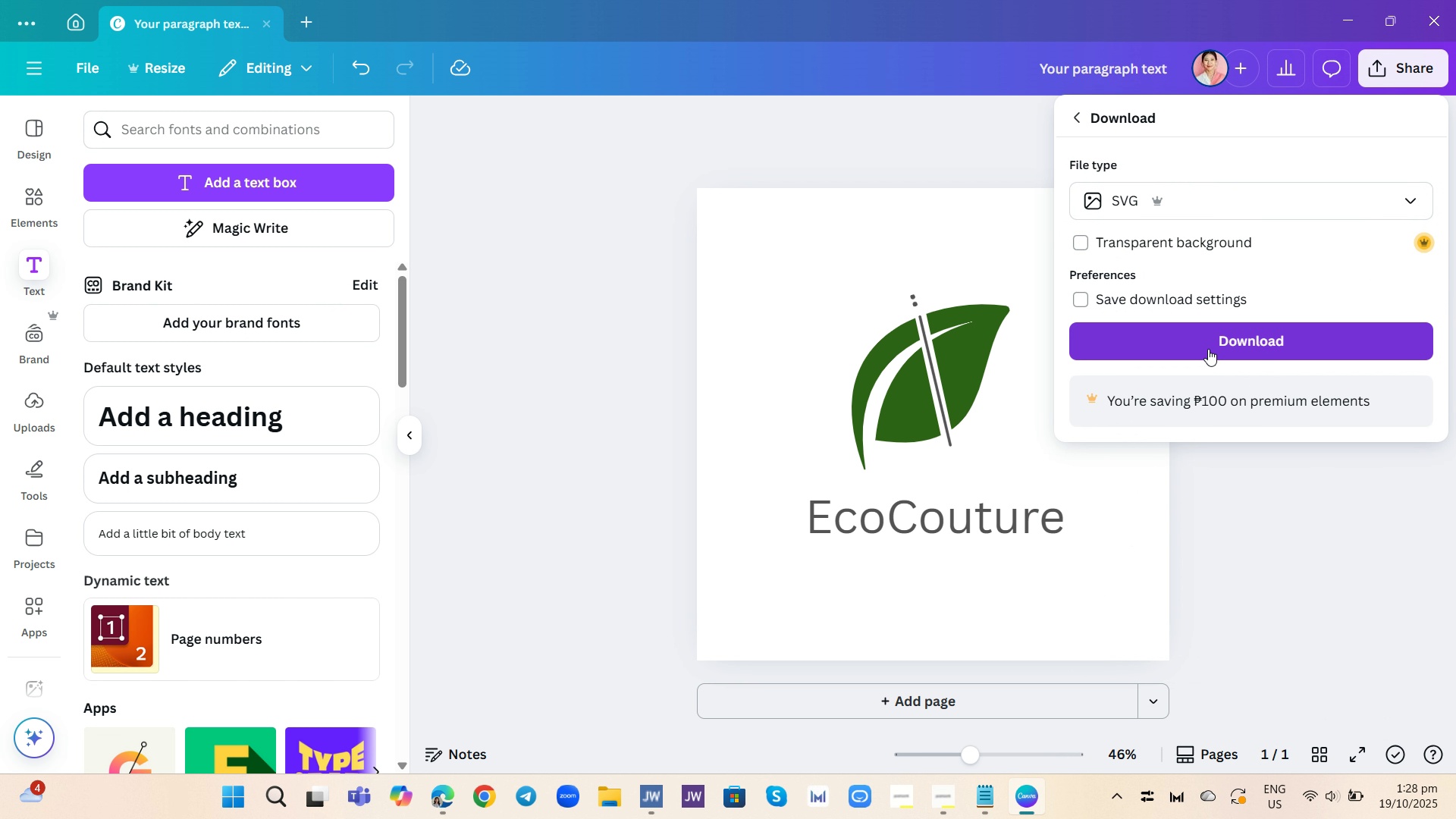 
left_click([1208, 349])
 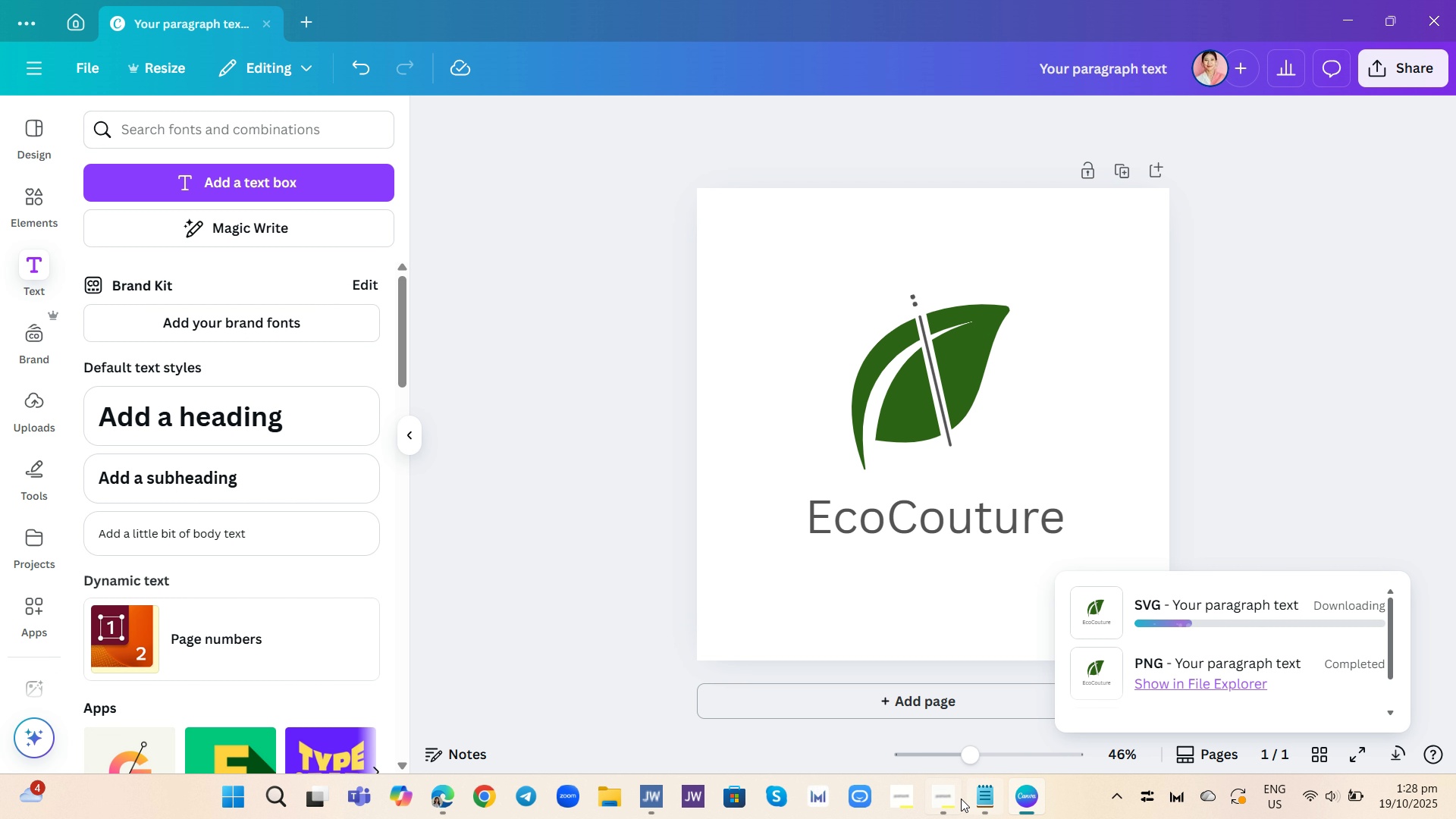 
left_click([954, 798])
 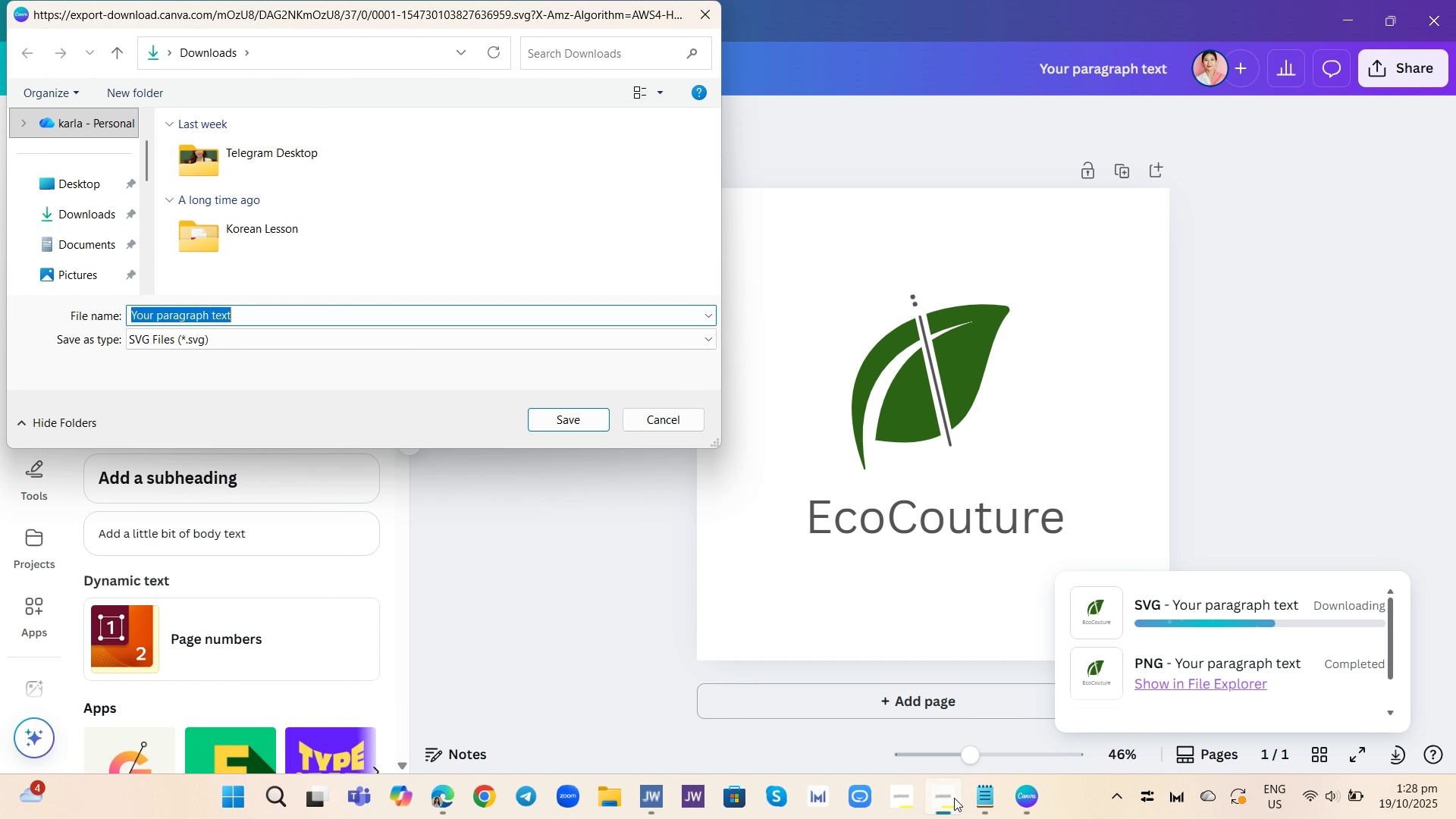 
key(Backspace)
type(logo3)
 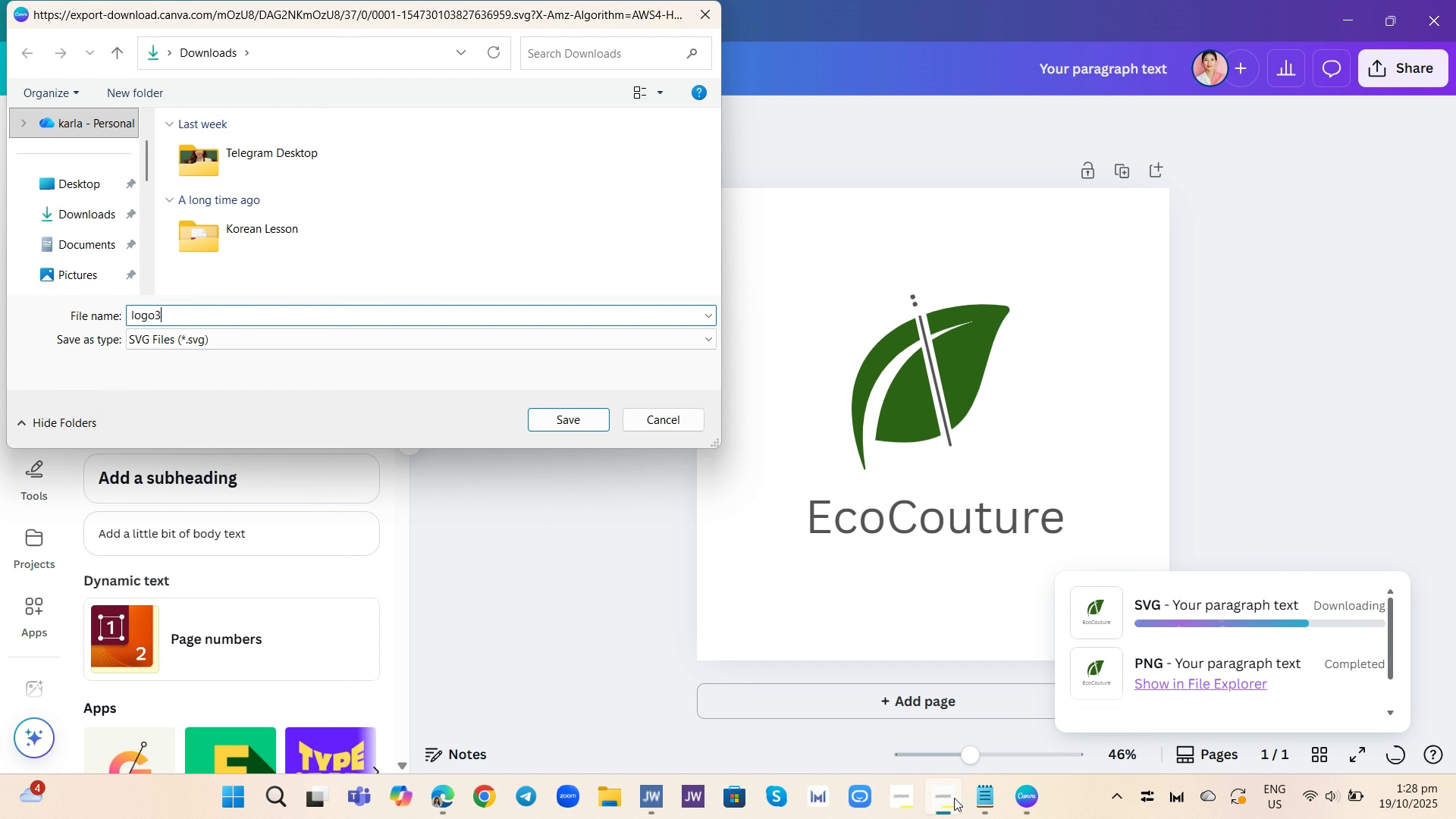 
key(Enter)
 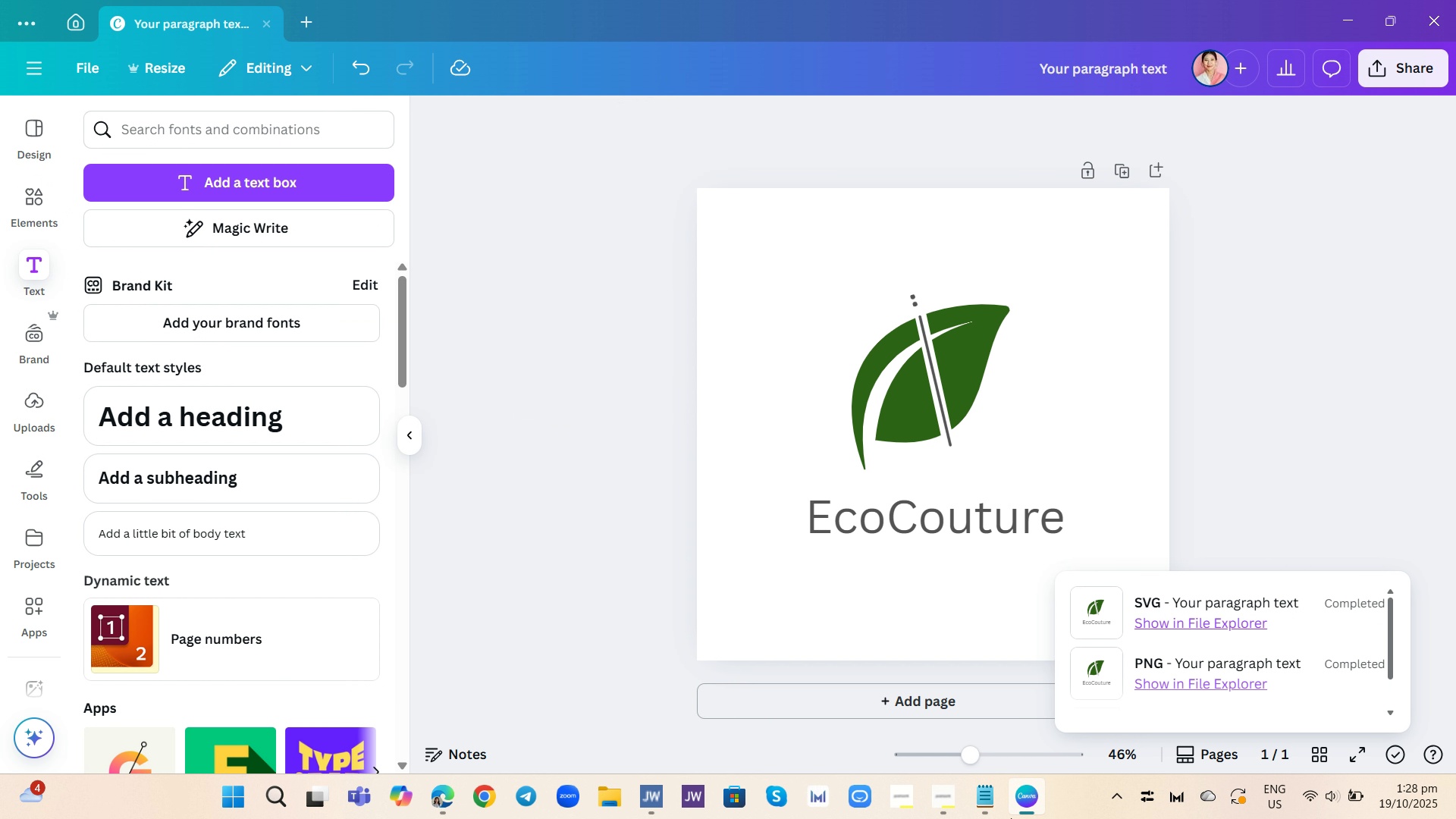 
left_click([955, 795])